 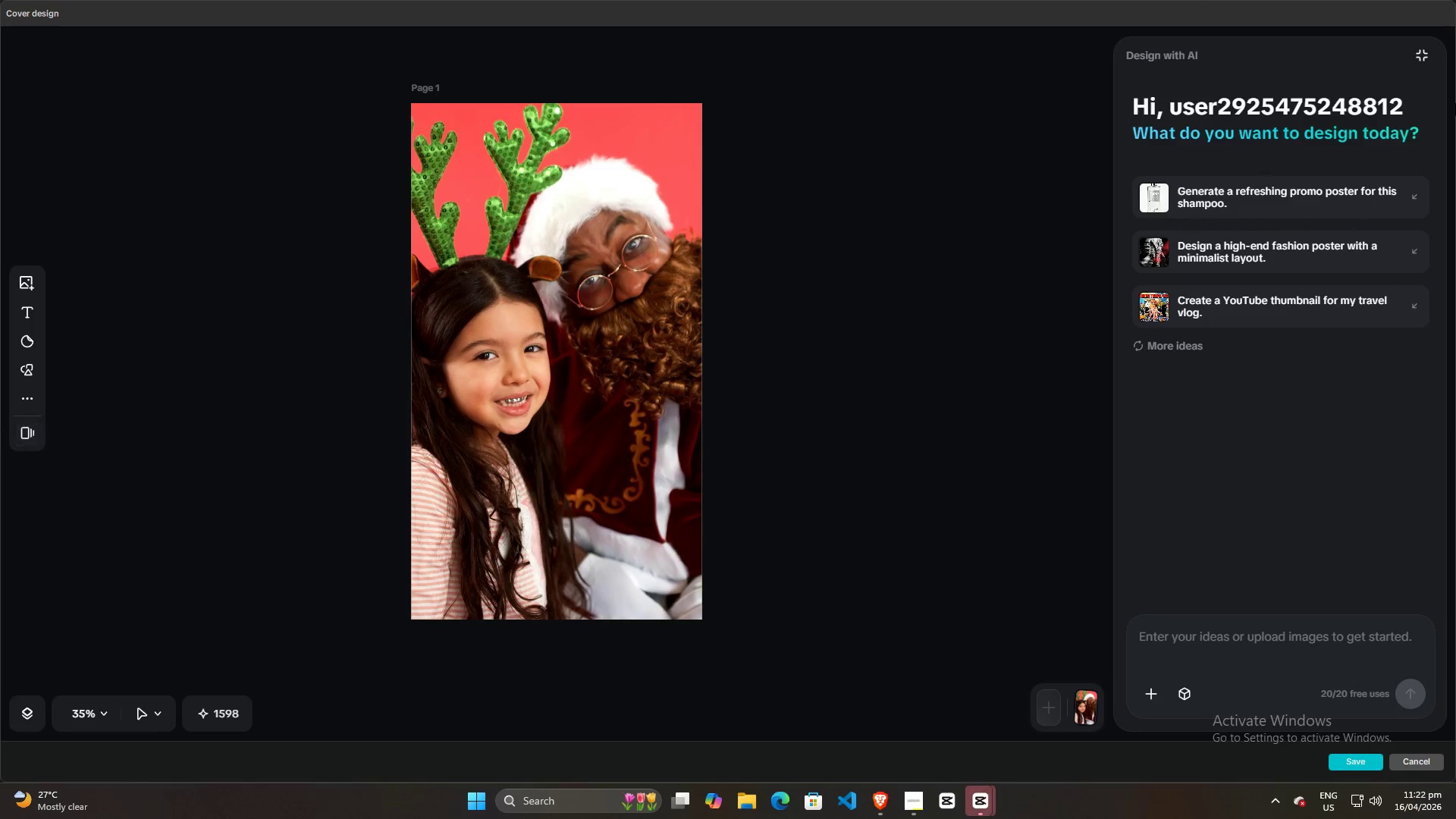 
left_click([1424, 55])
 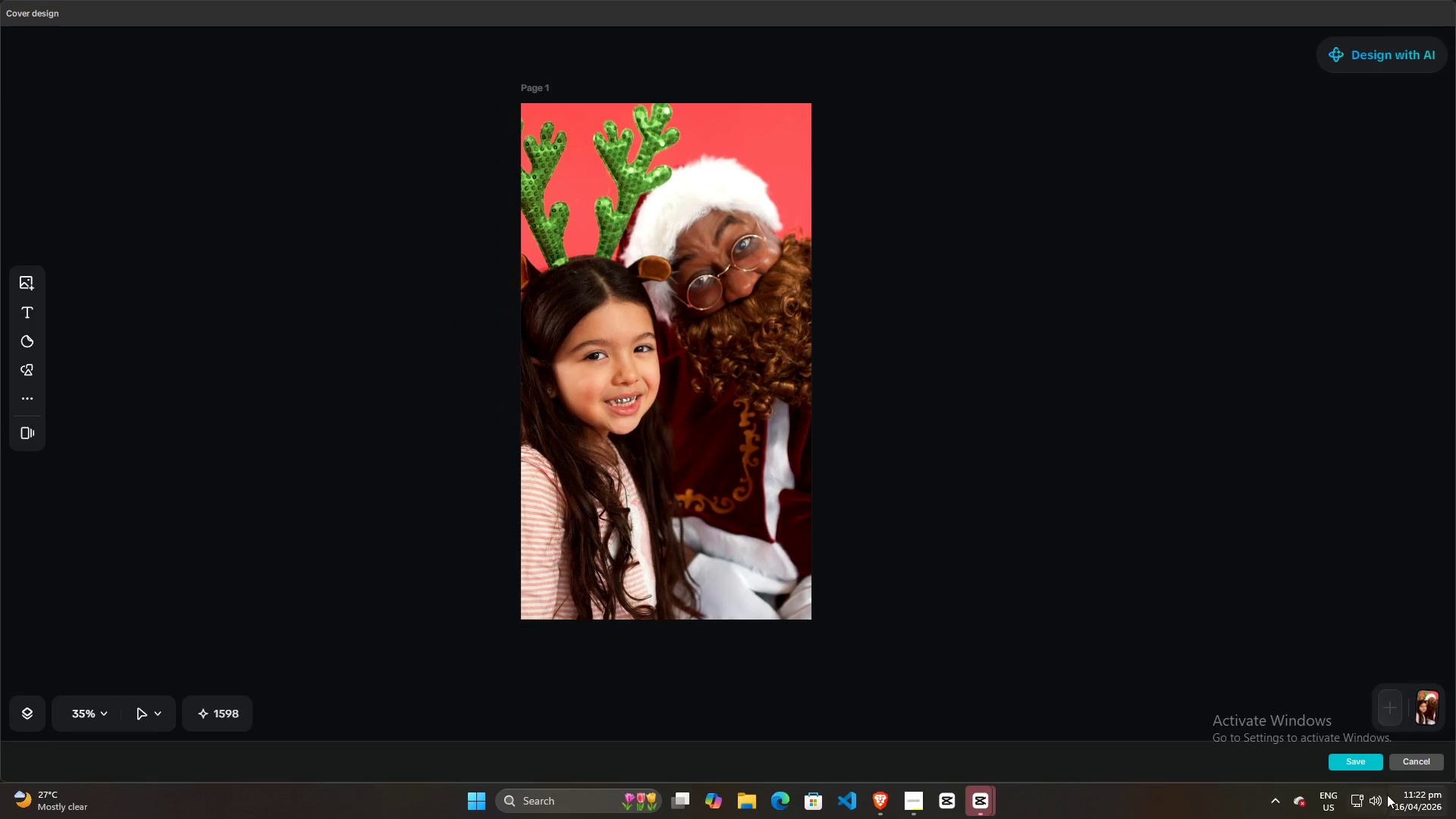 
wait(6.89)
 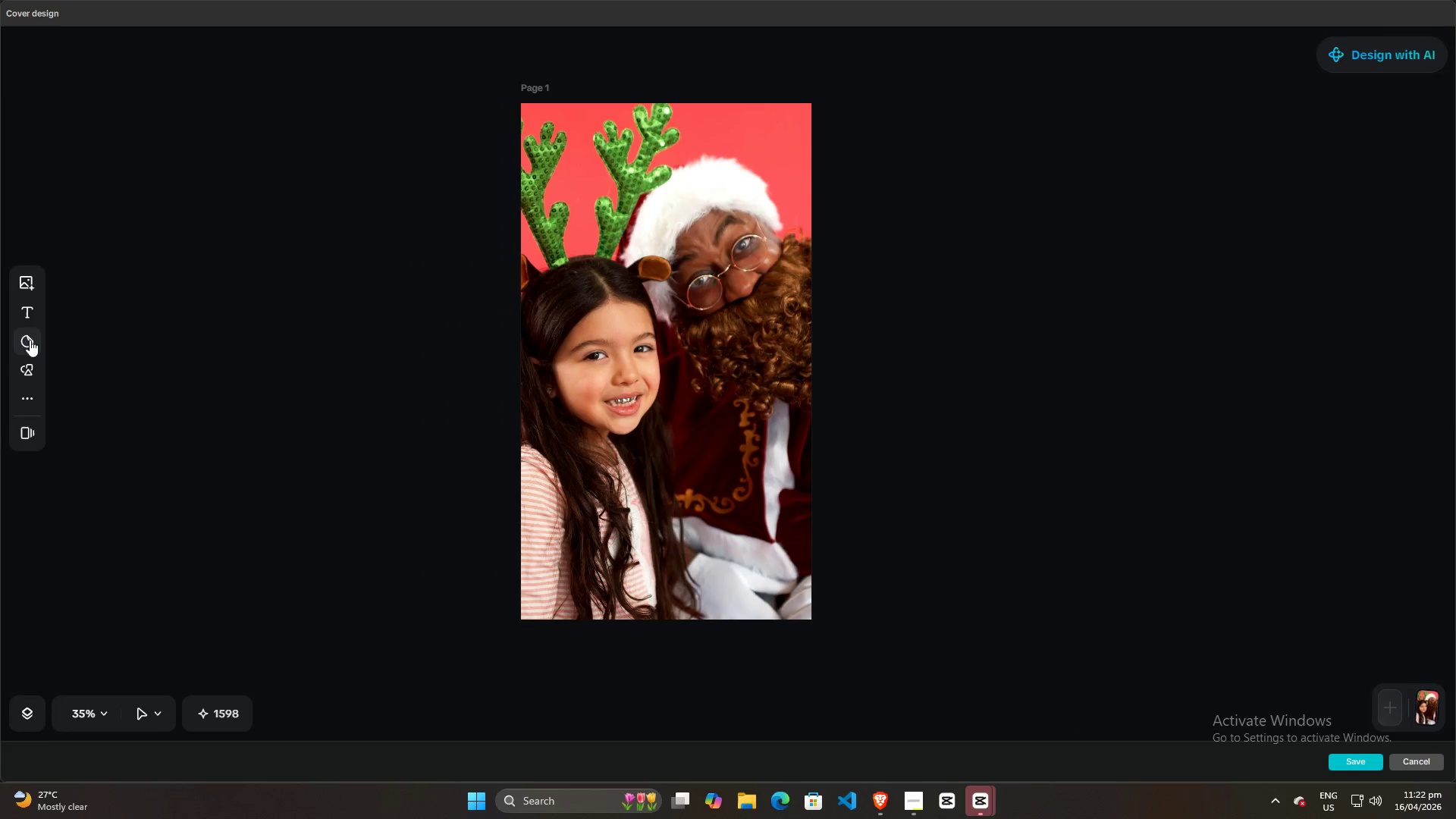 
left_click([1362, 760])
 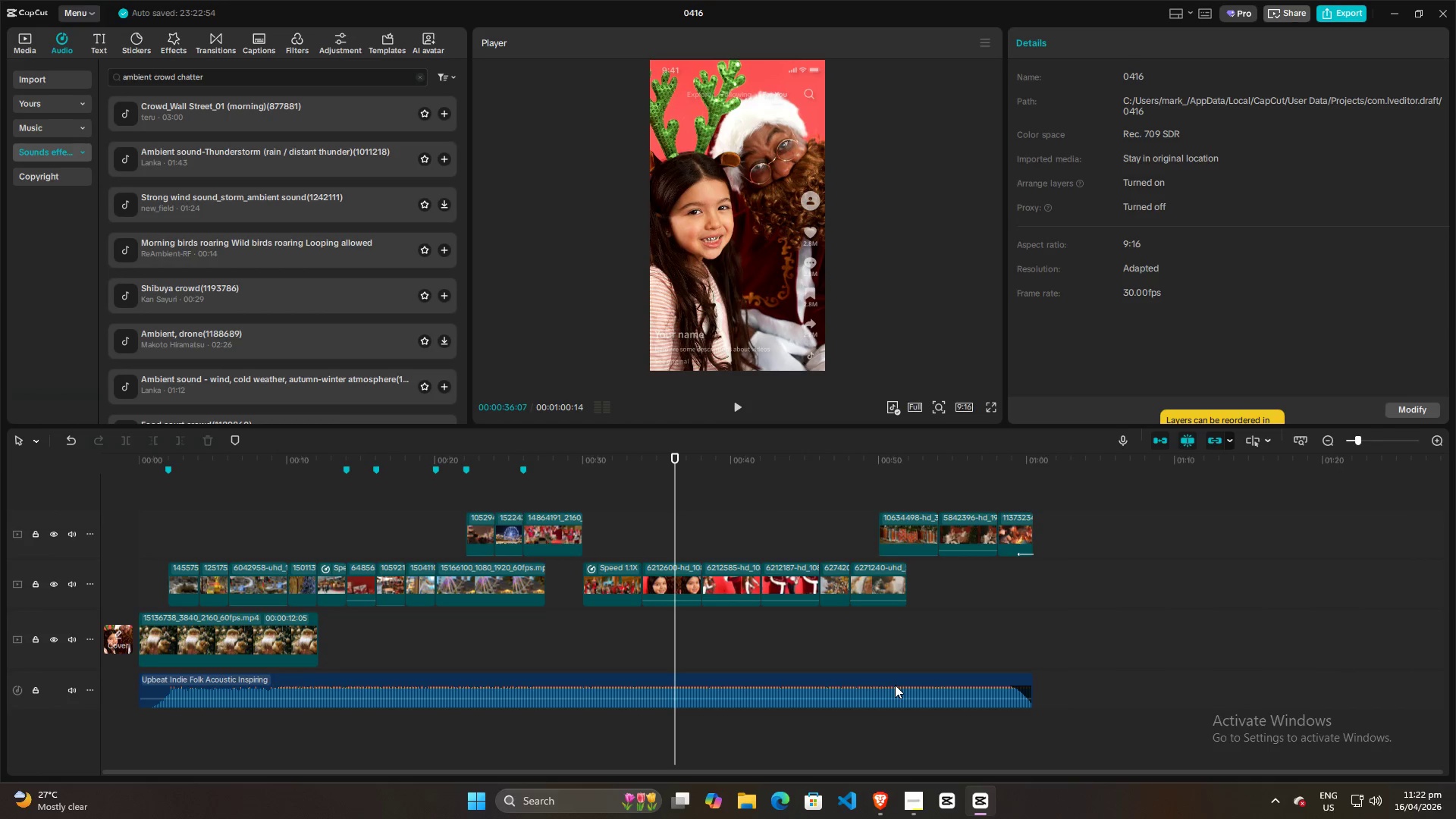 
key(Alt+AltLeft)
 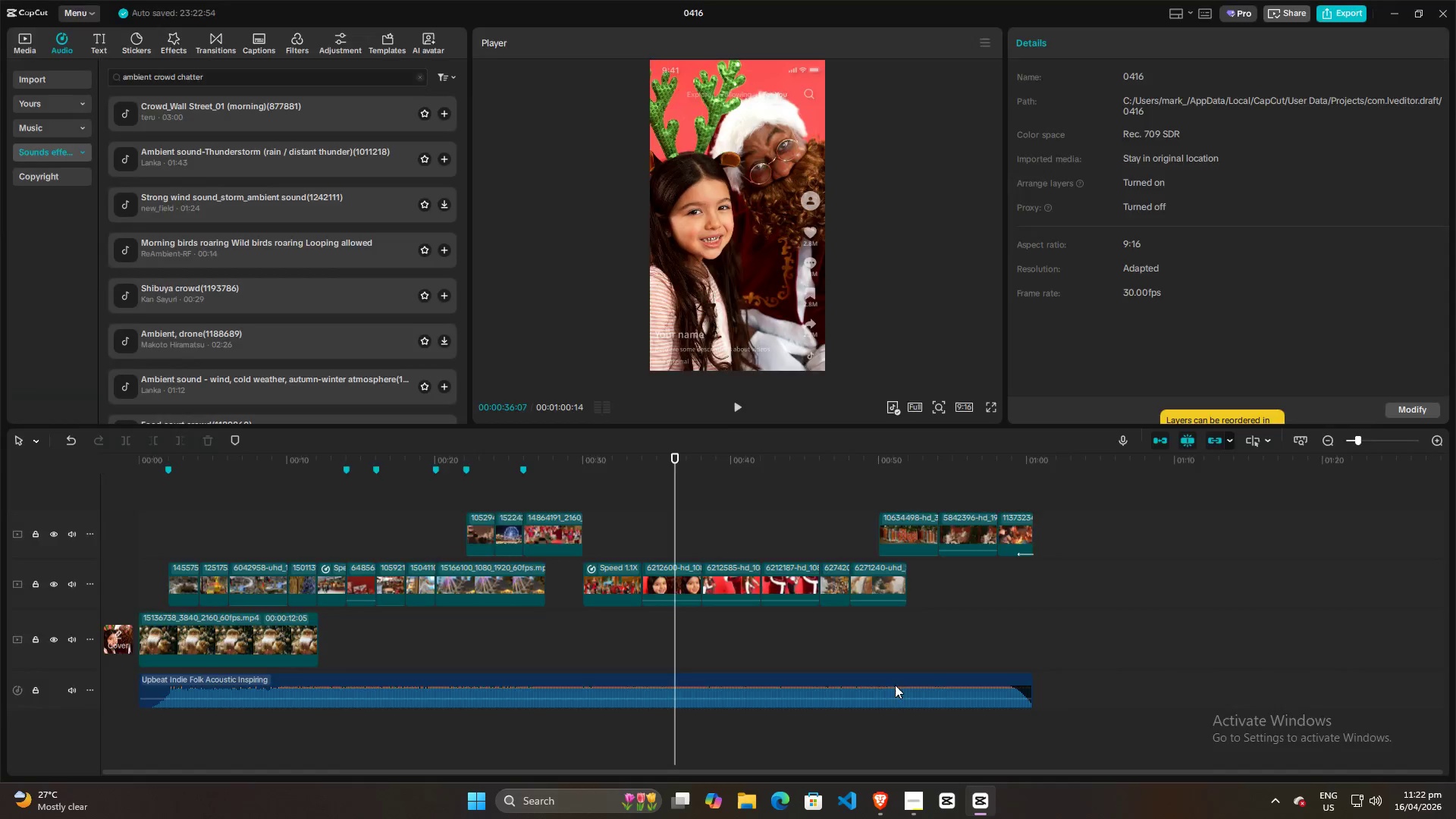 
key(Alt+Tab)